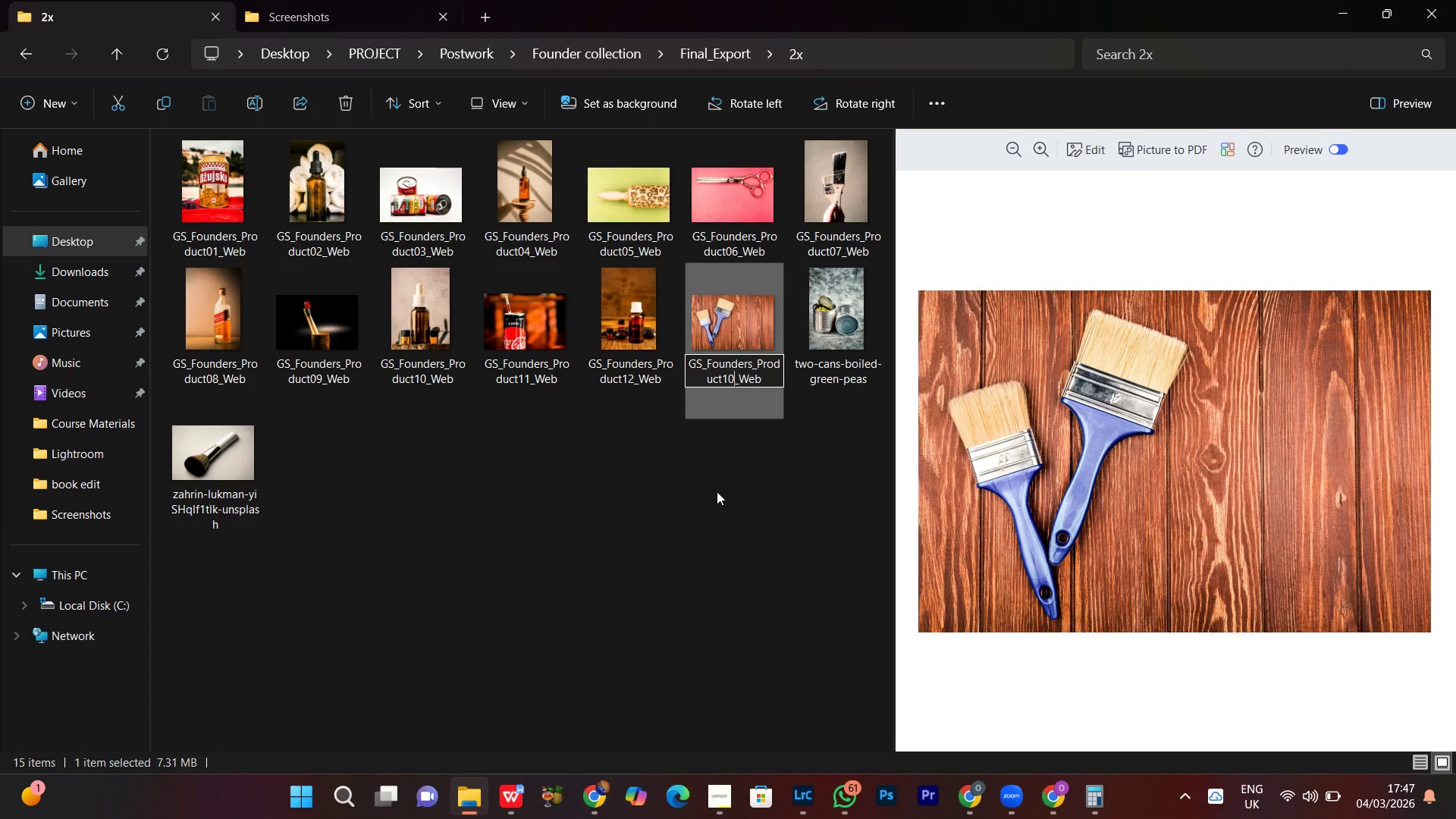 
key(Backspace)
 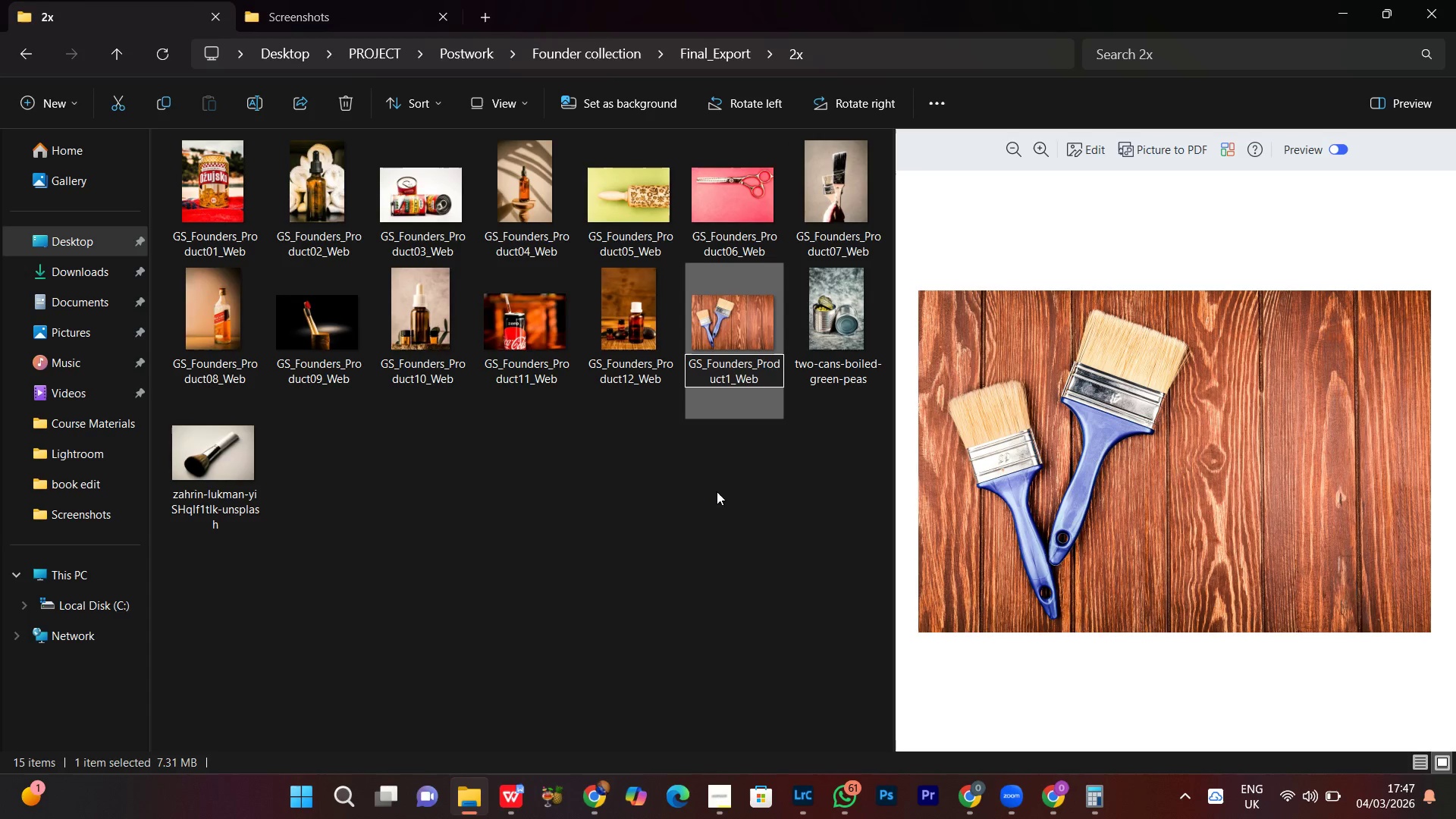 
key(3)
 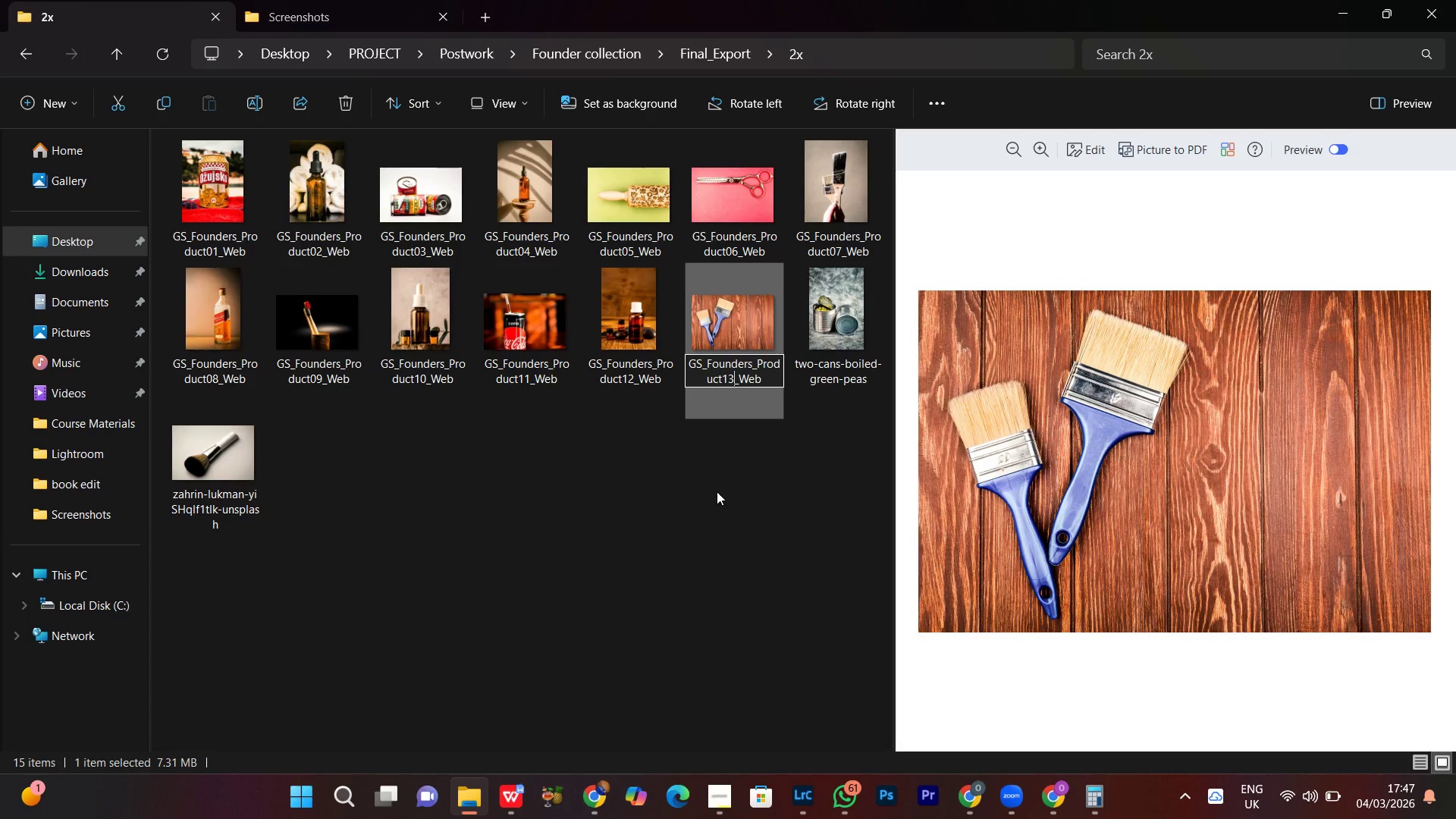 
key(Enter)
 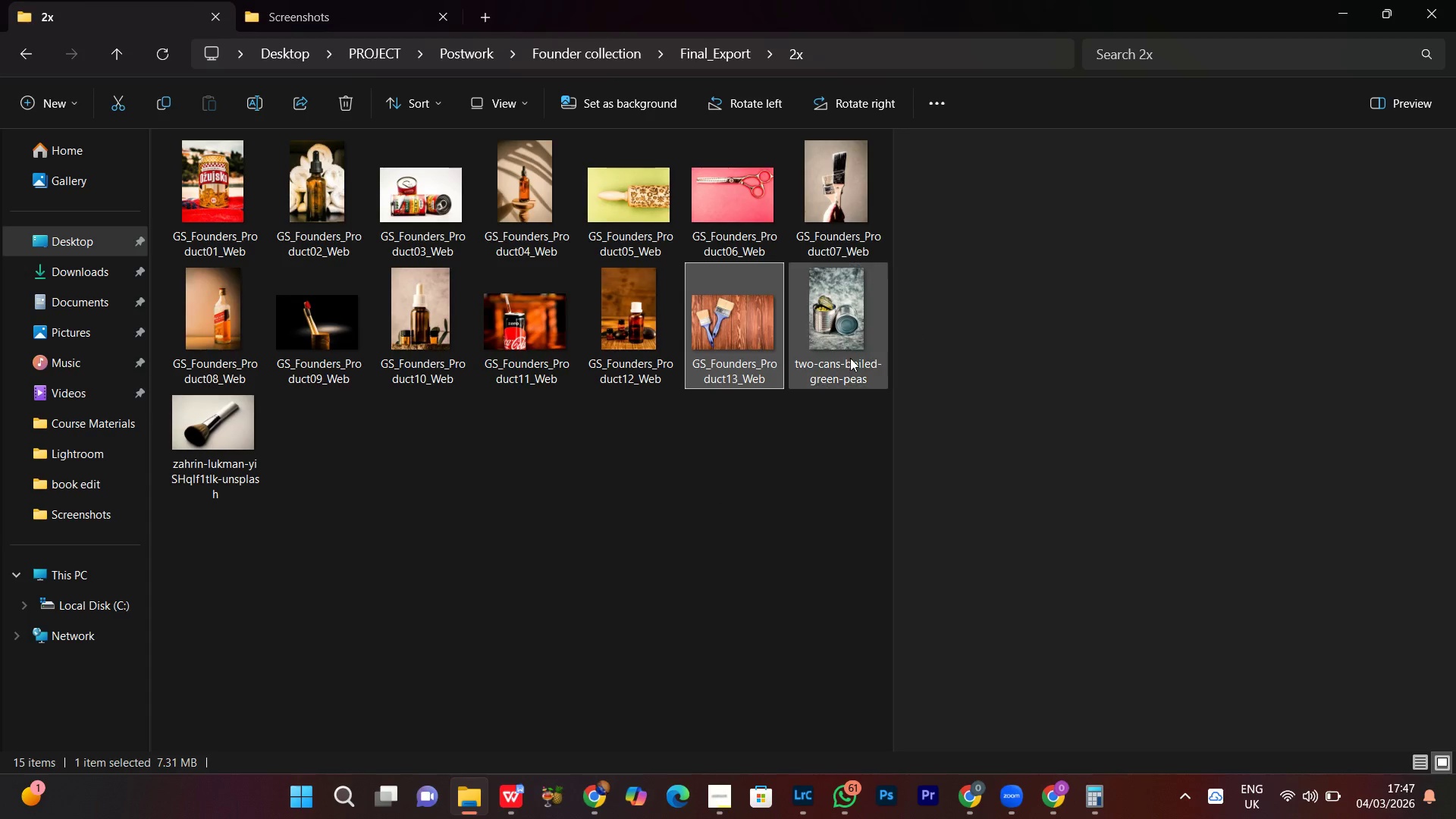 
left_click([824, 335])
 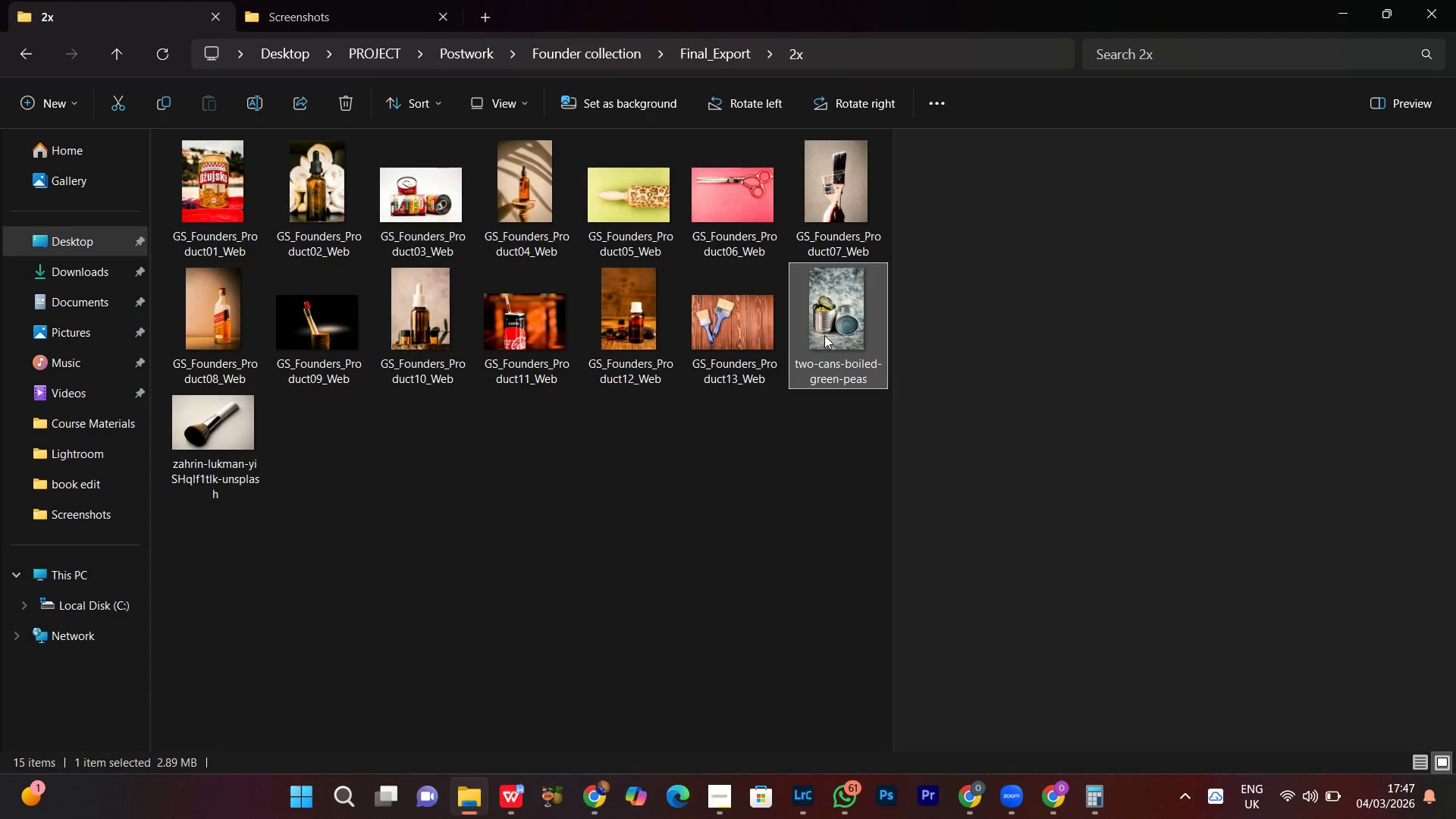 
right_click([824, 335])
 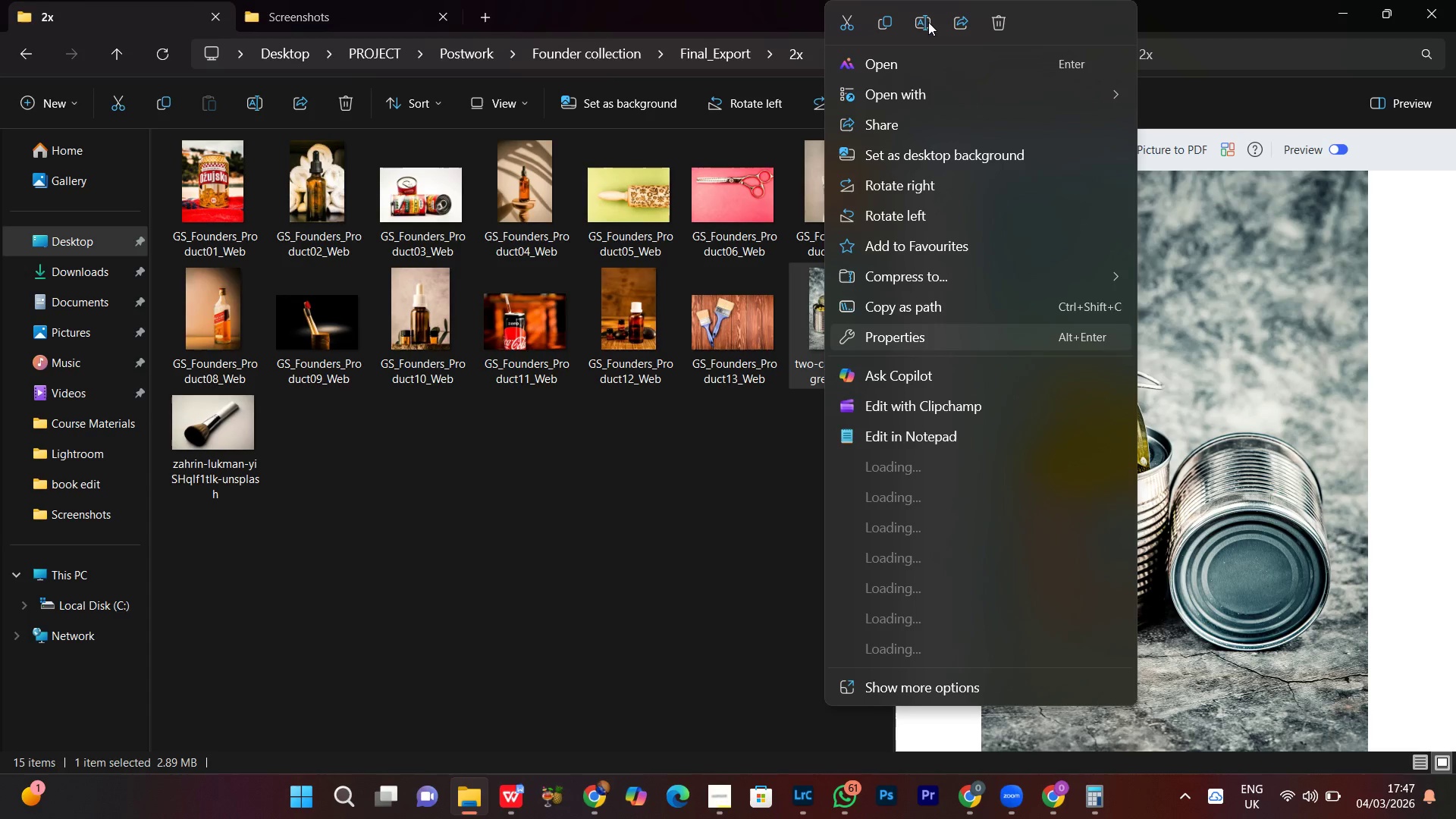 
left_click([921, 25])
 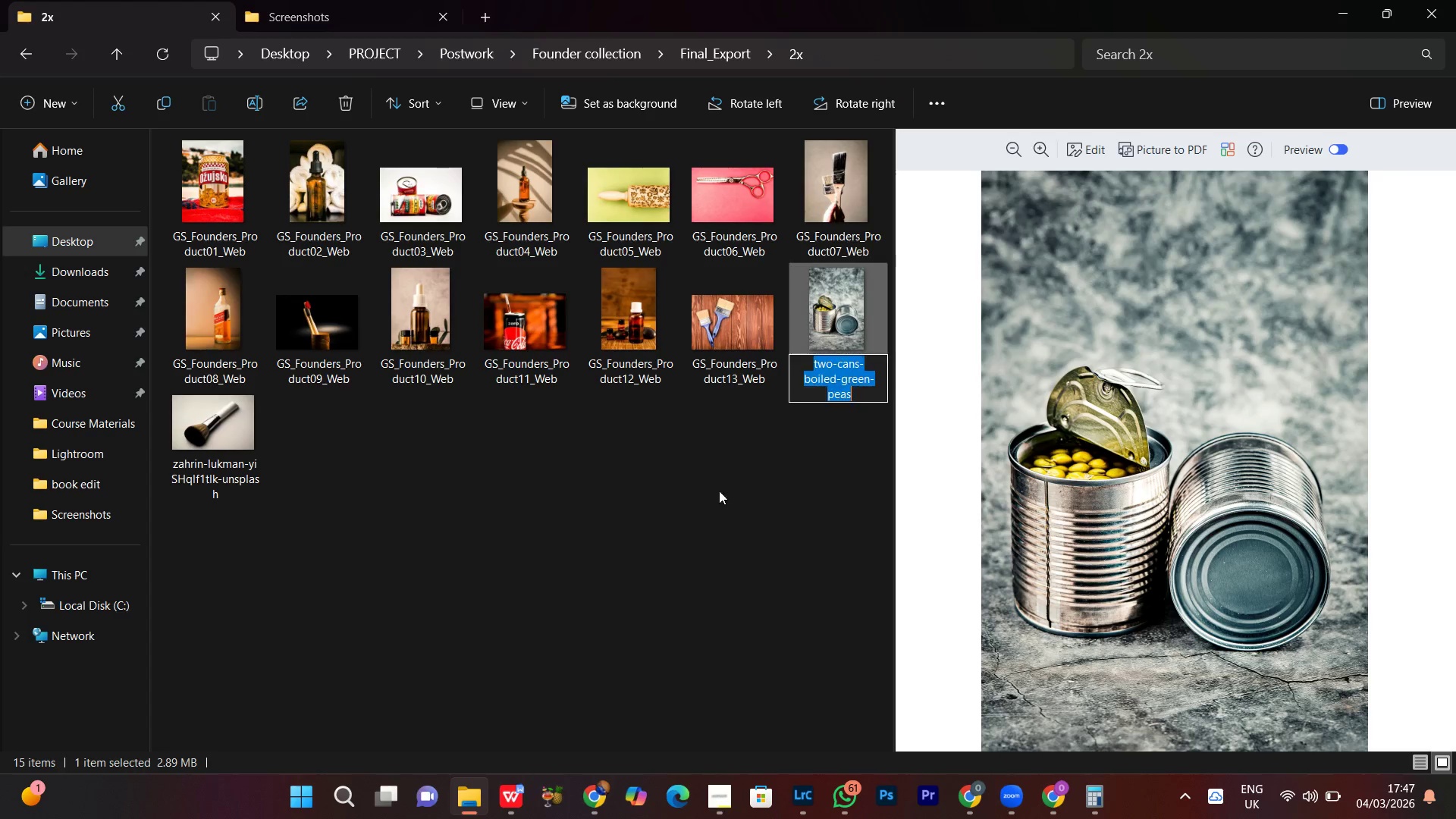 
key(Control+V)
 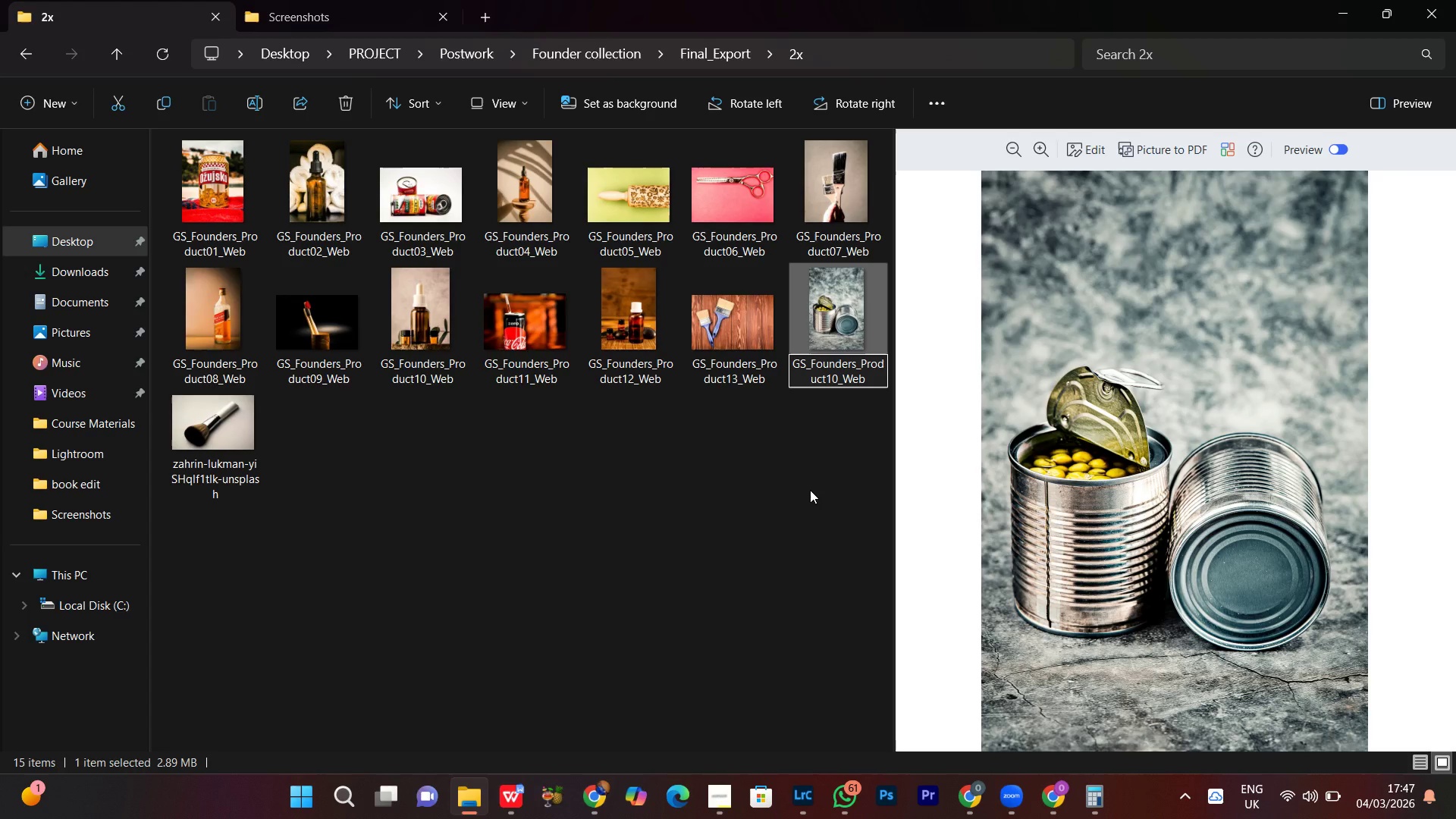 
key(Backspace)
 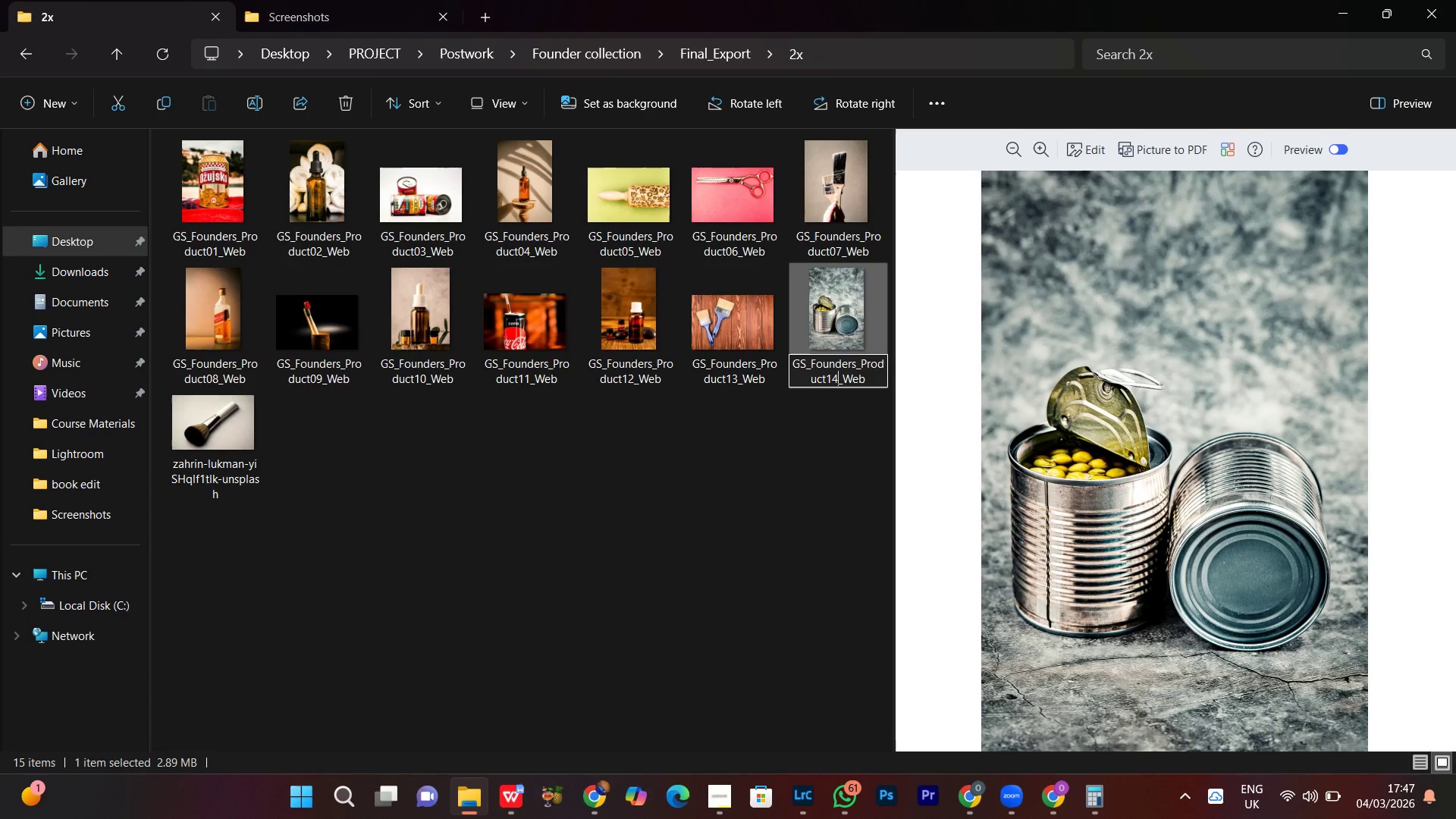 
key(4)
 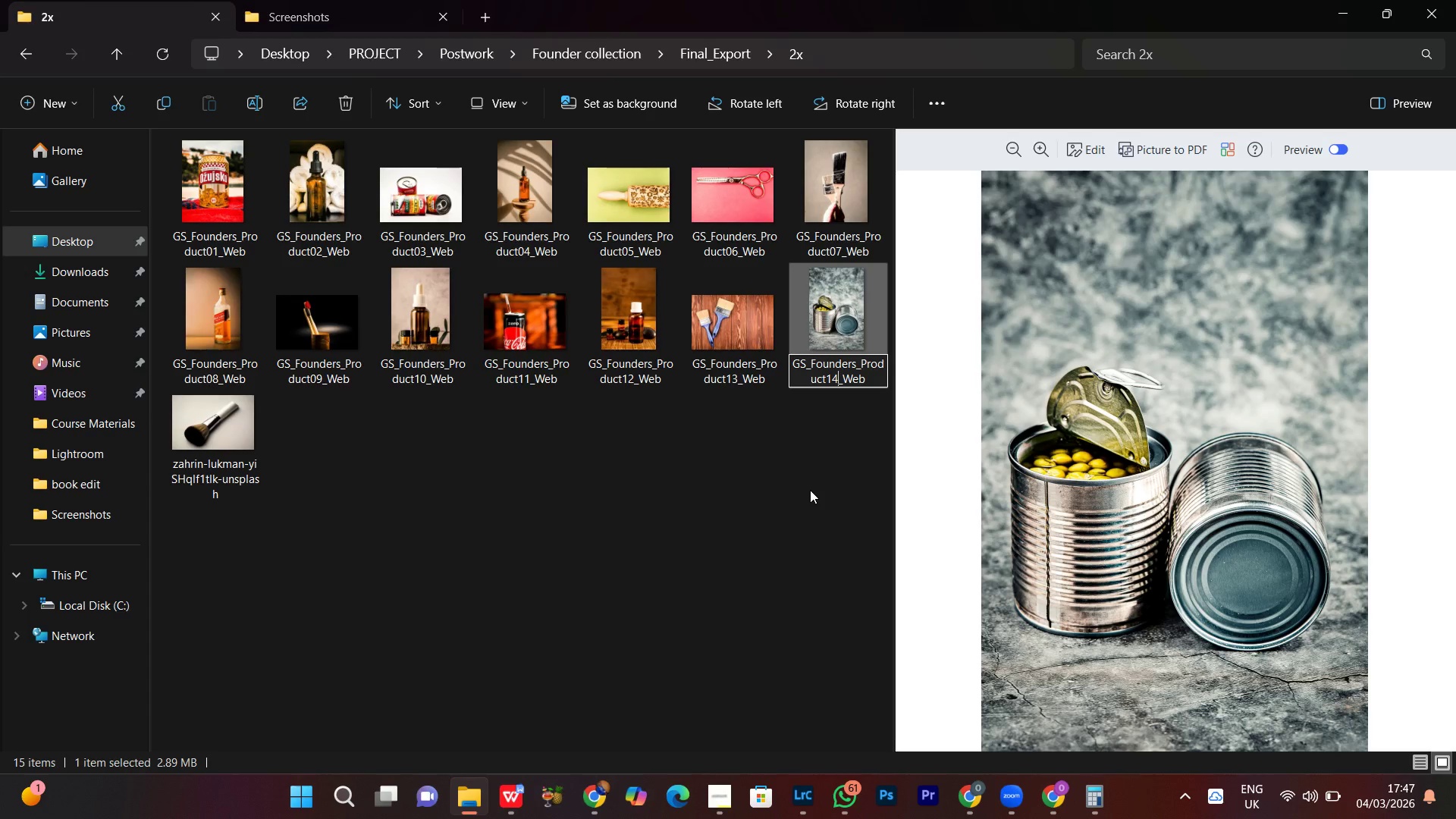 
key(Enter)
 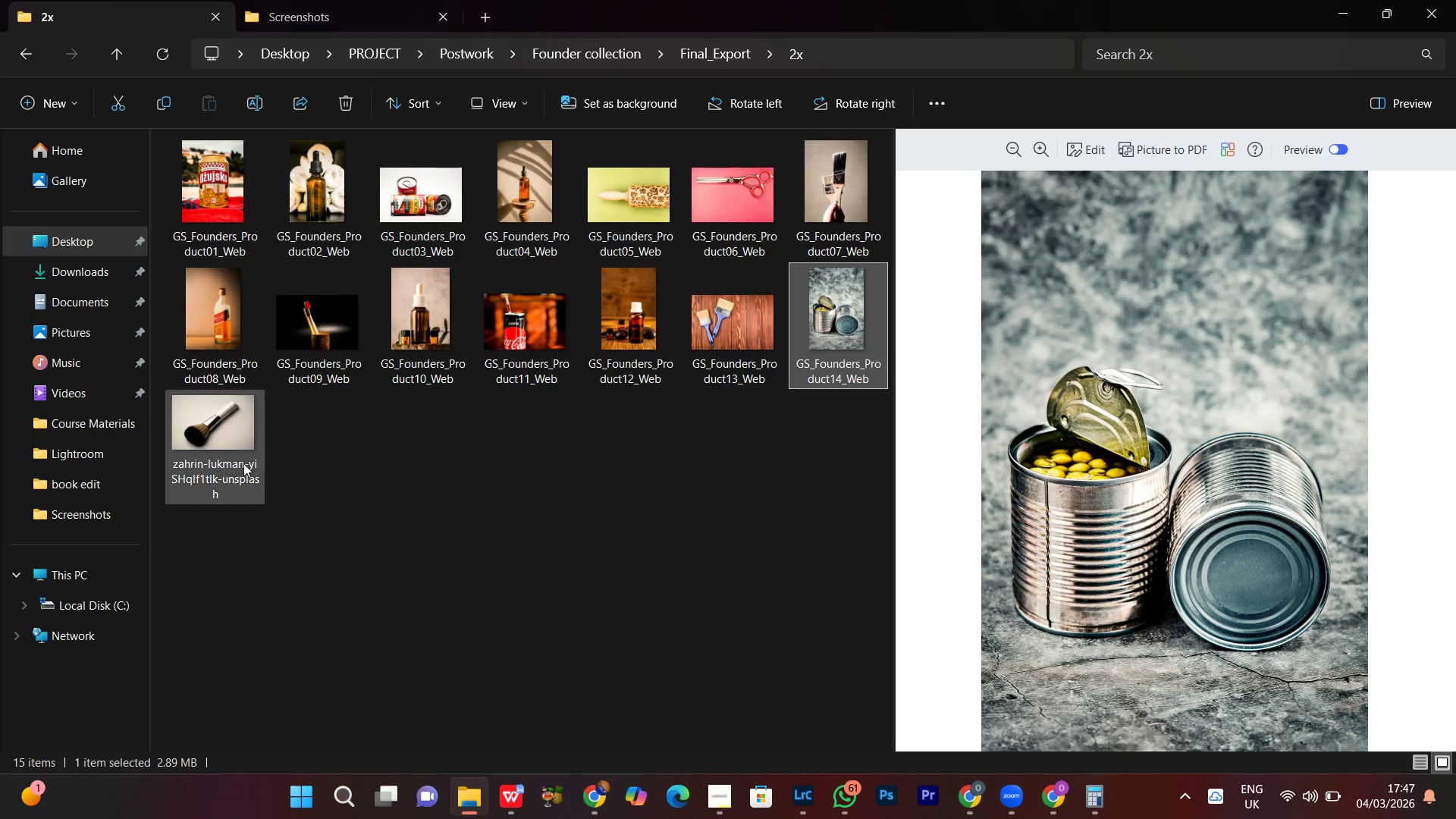 
left_click([226, 440])
 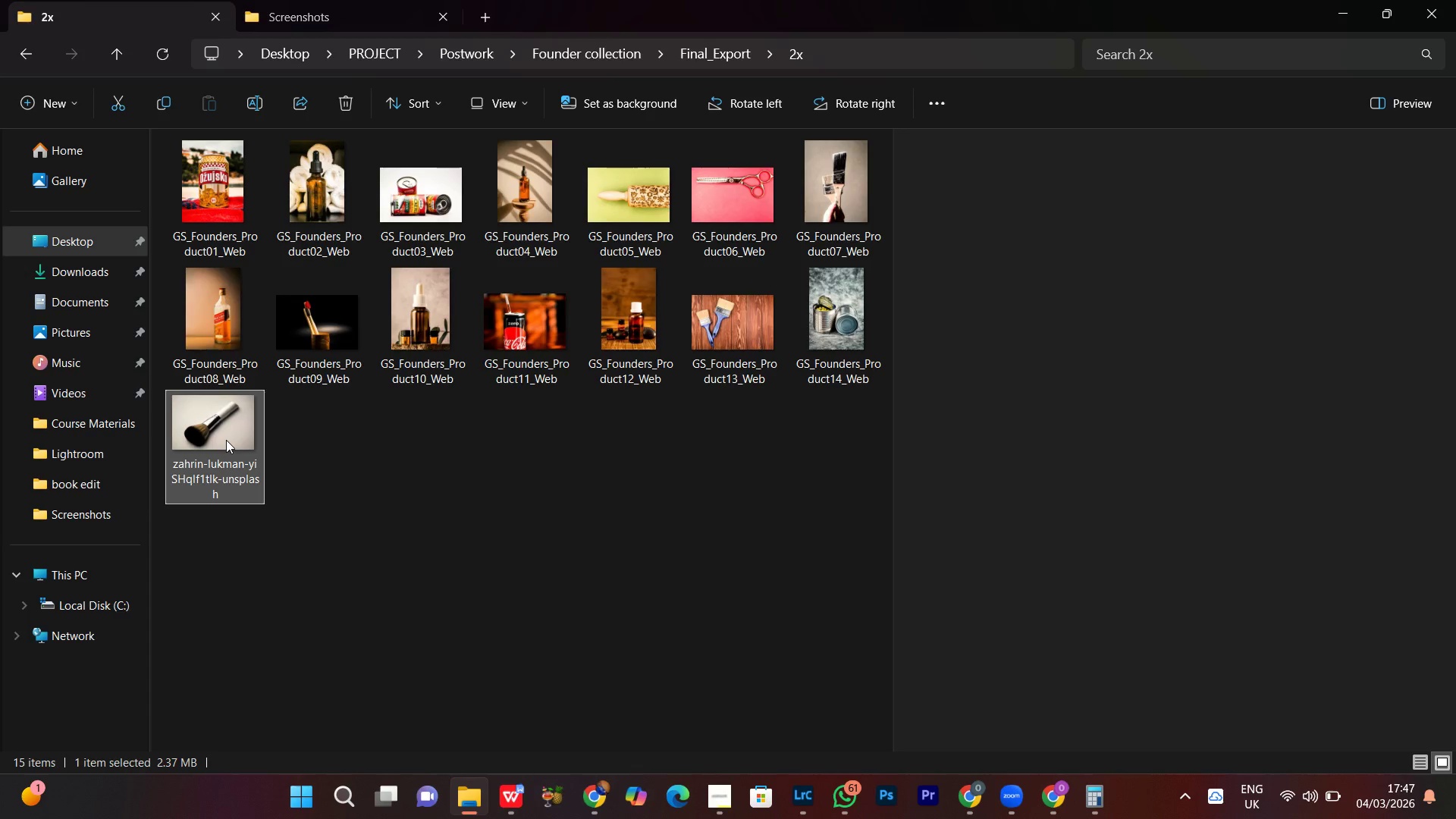 
right_click([226, 440])
 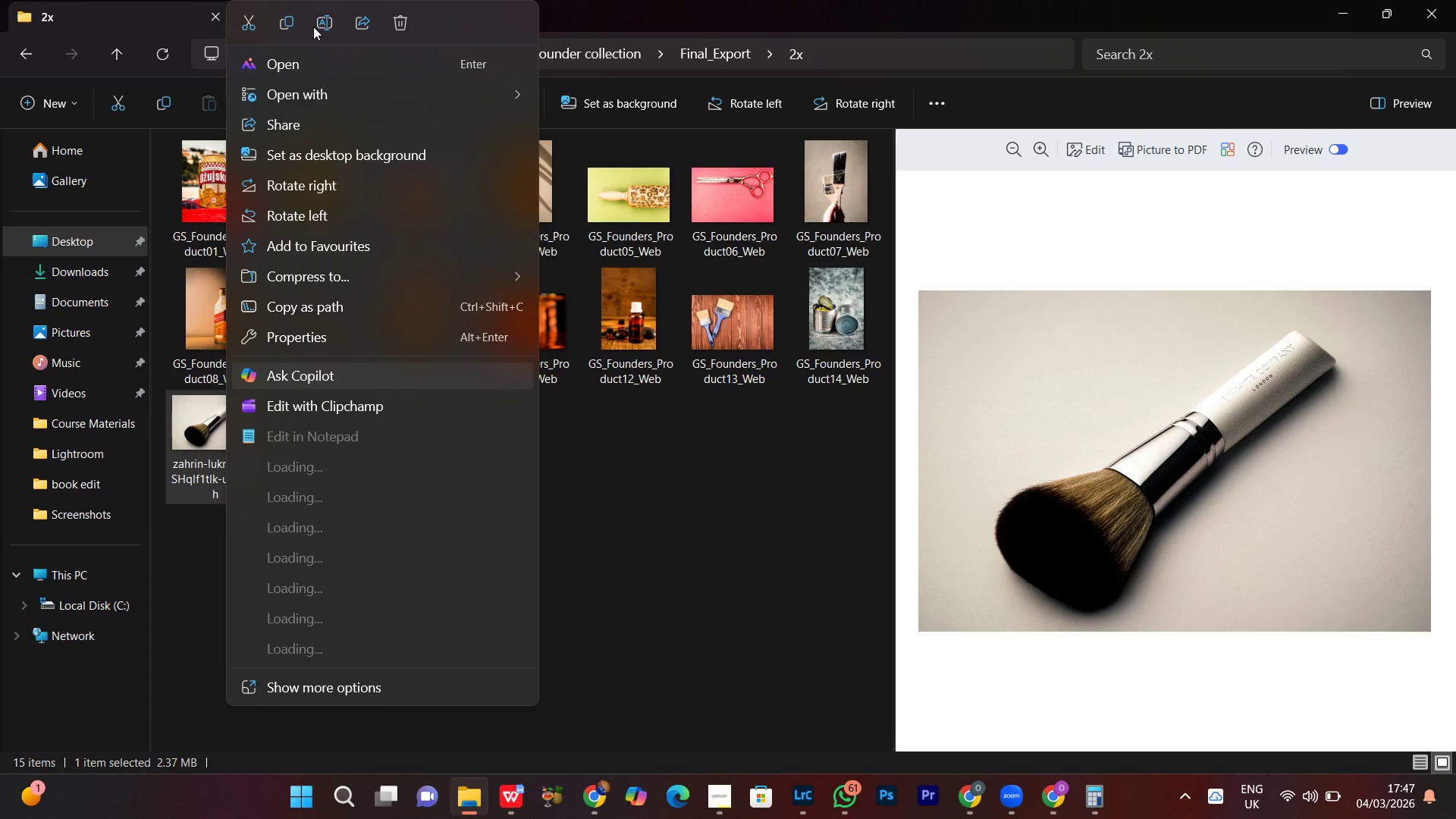 
left_click([316, 26])
 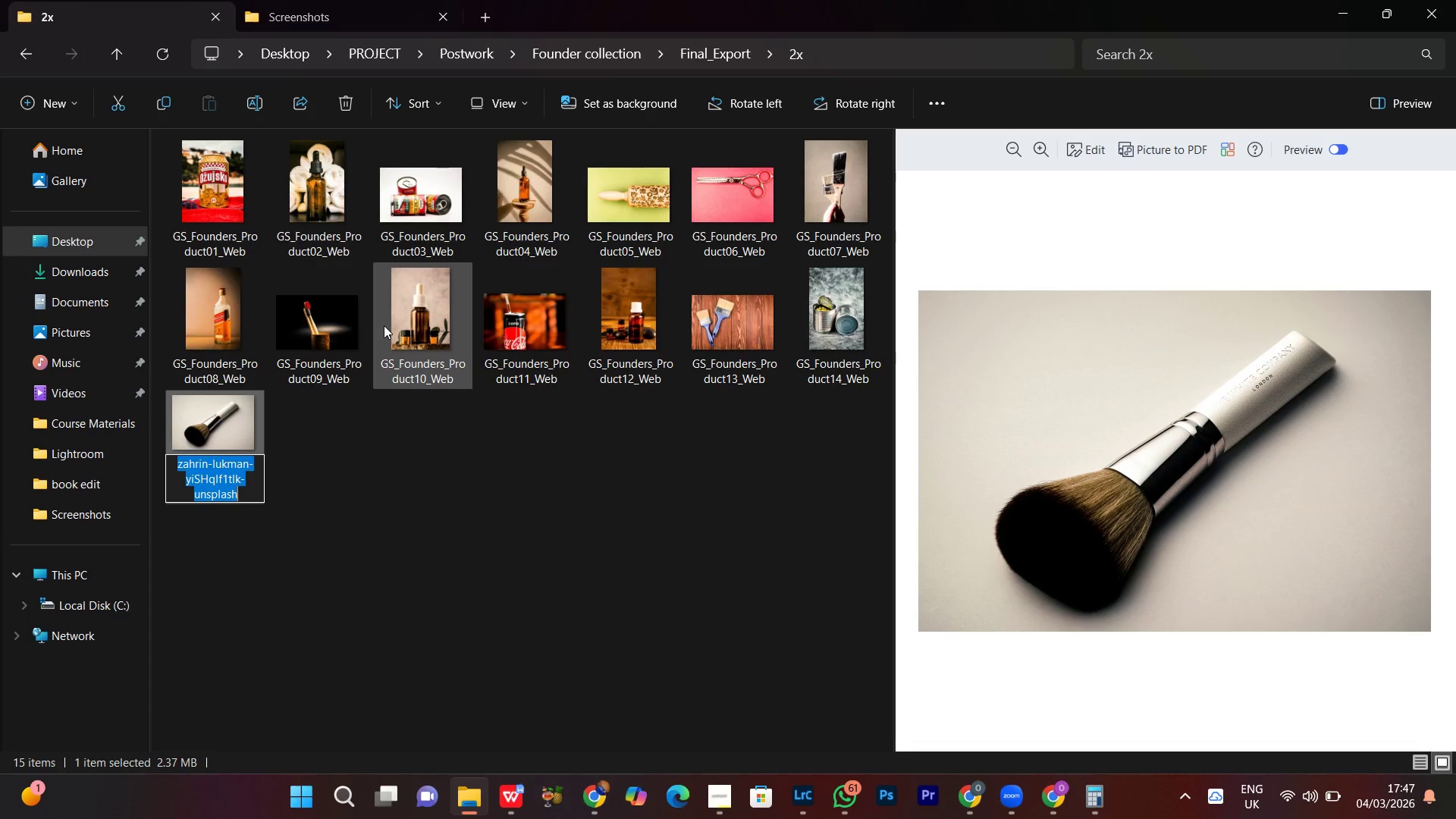 
key(Control+V)
 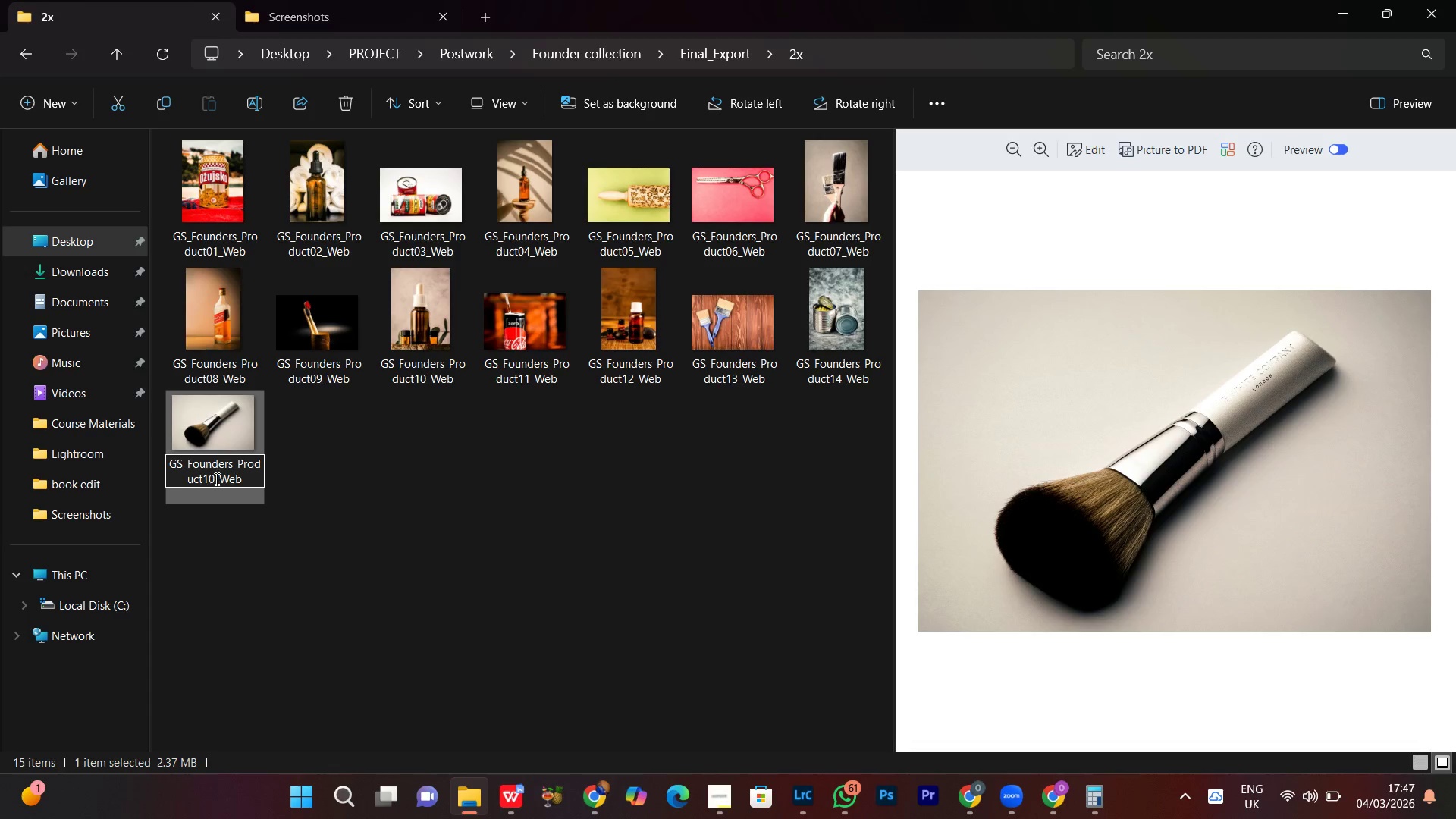 
left_click([215, 479])
 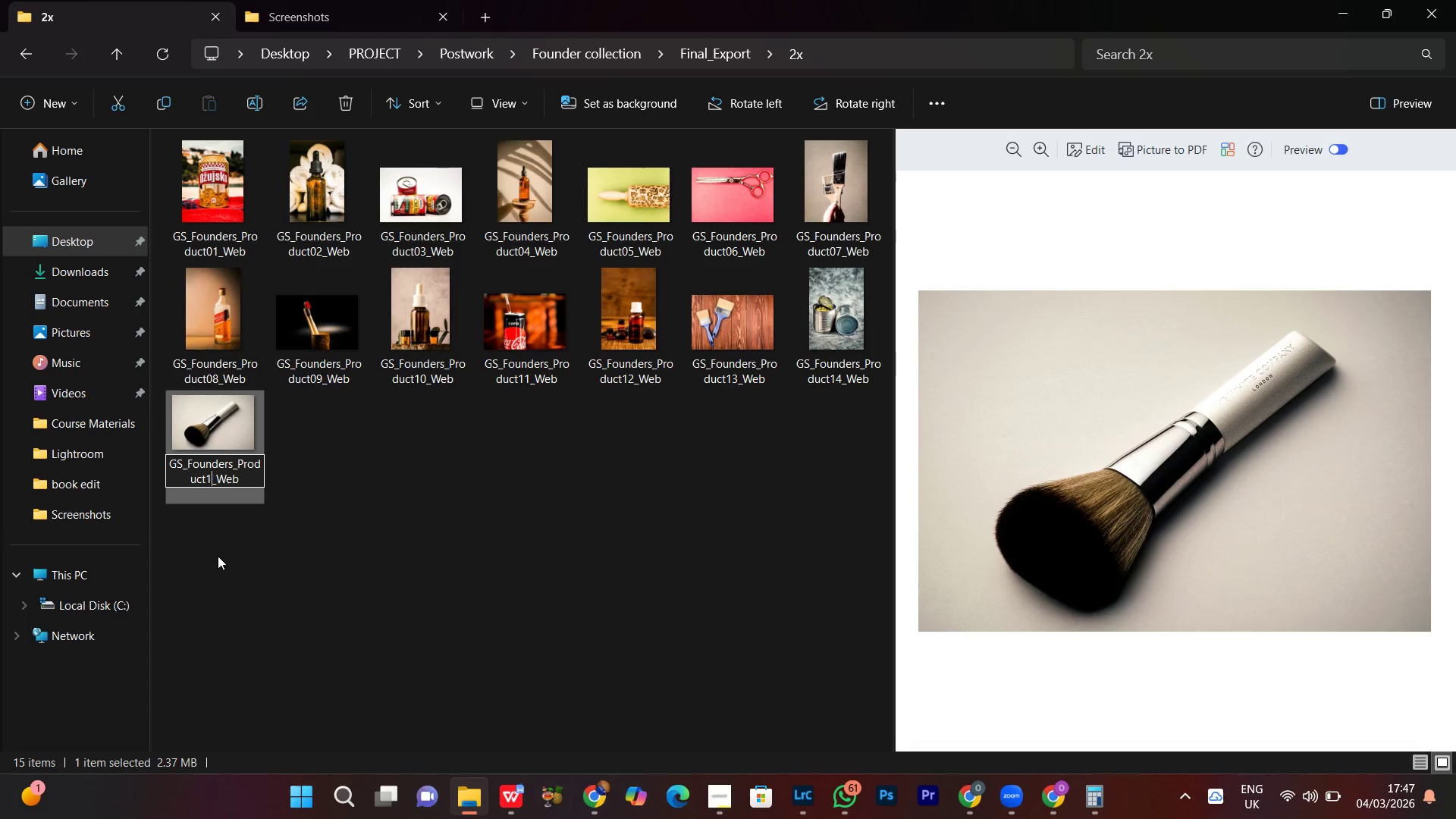 
key(Backspace)
 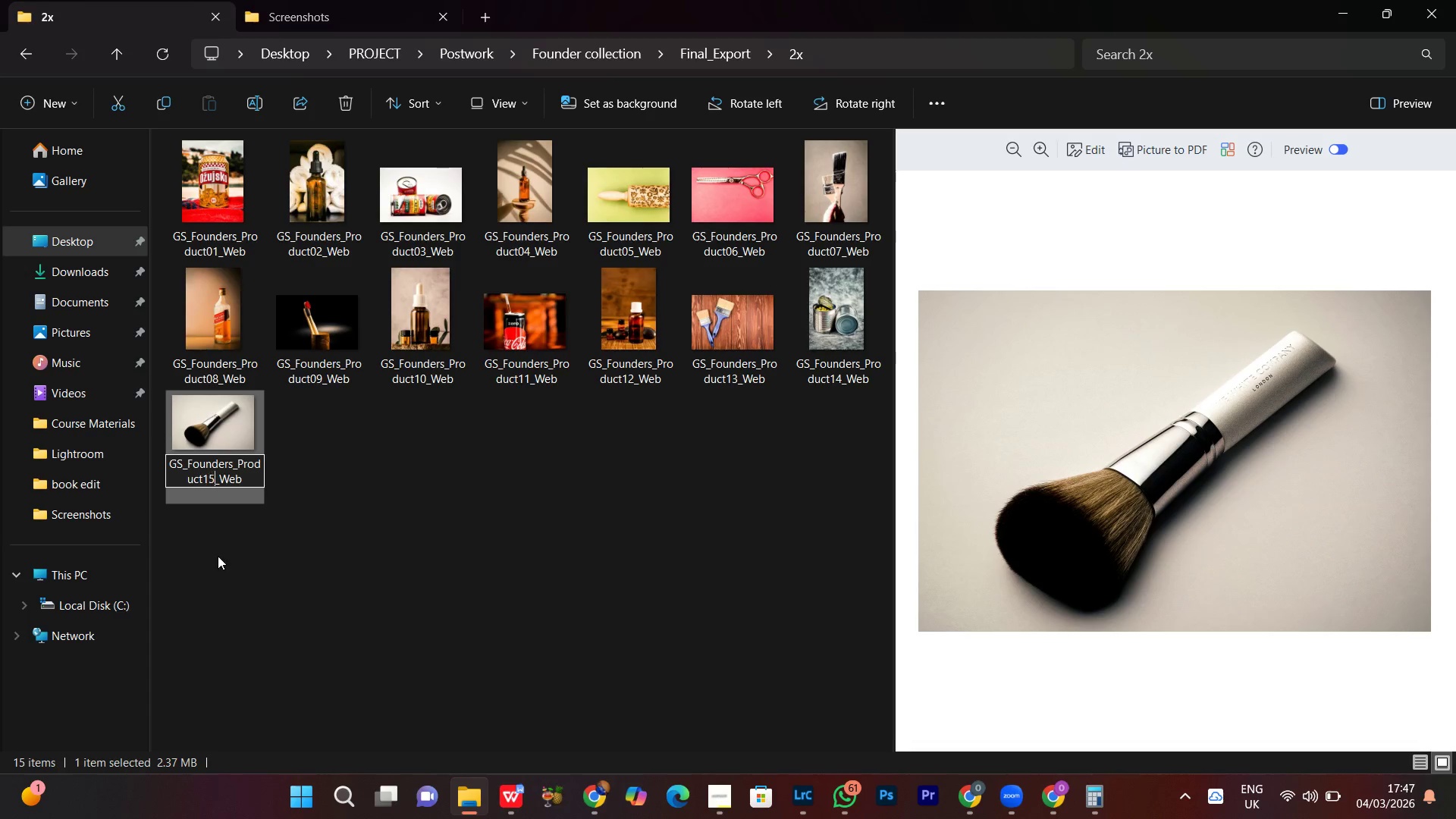 
key(5)
 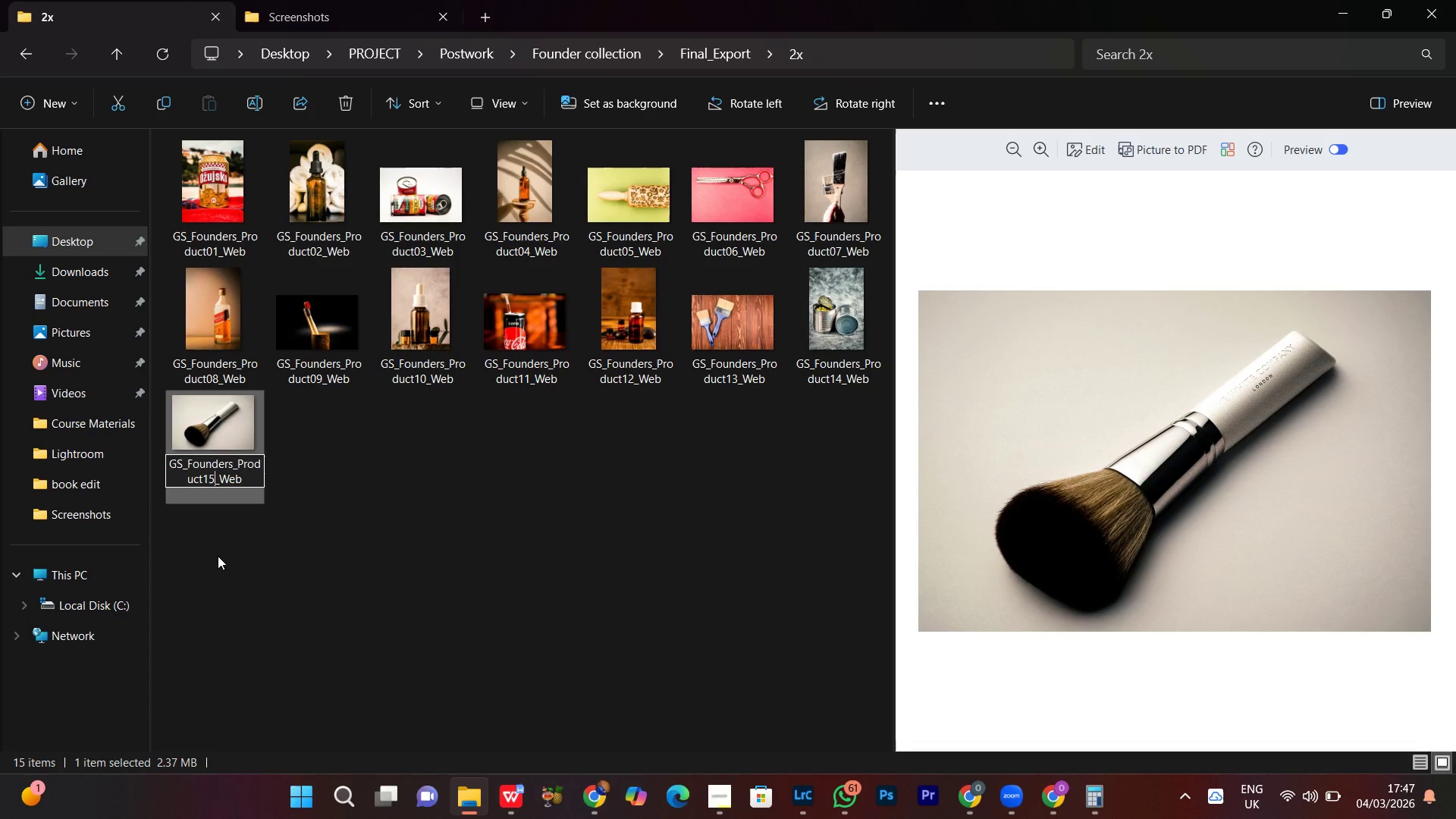 
key(Enter)
 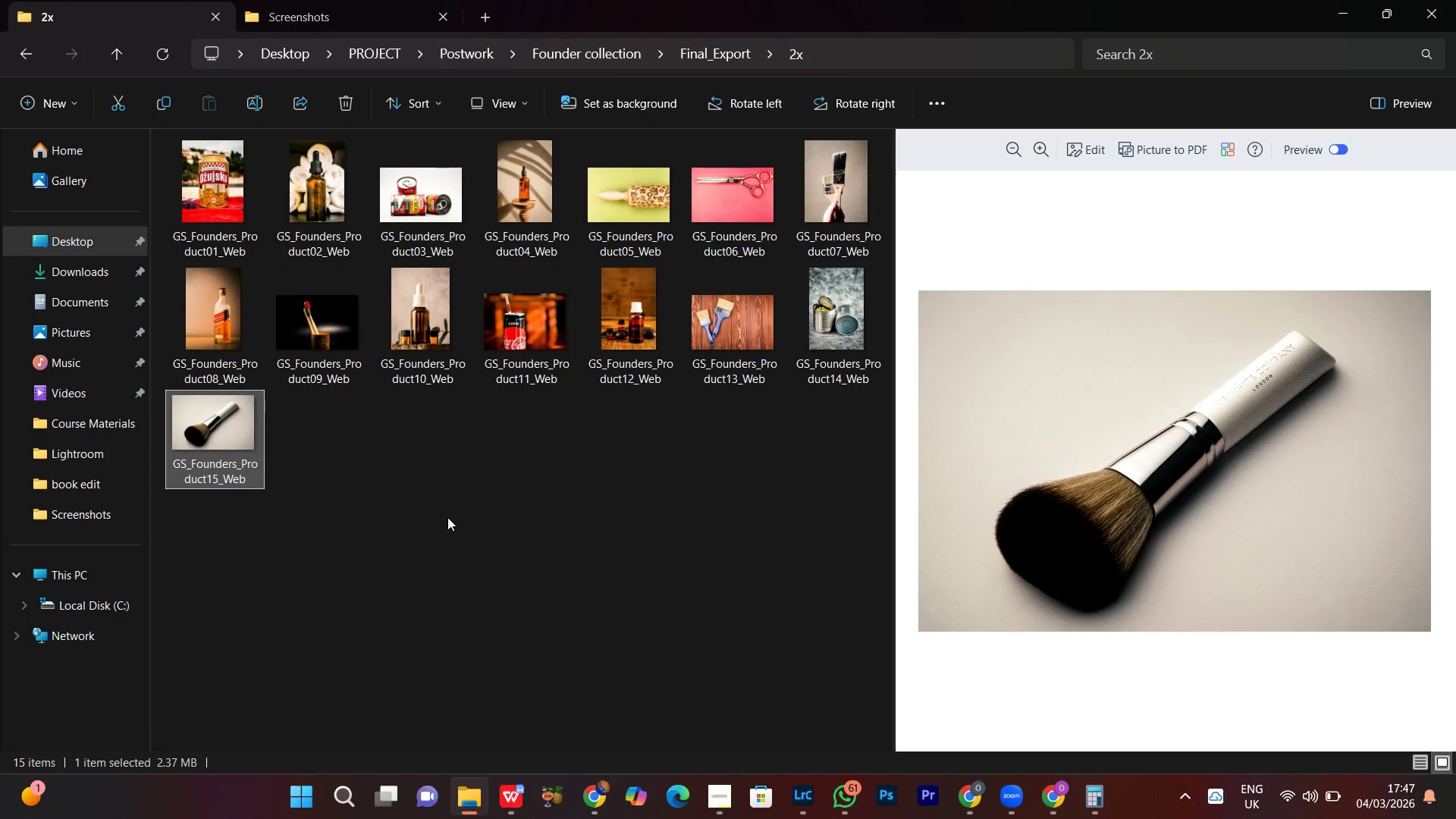 
left_click([447, 517])
 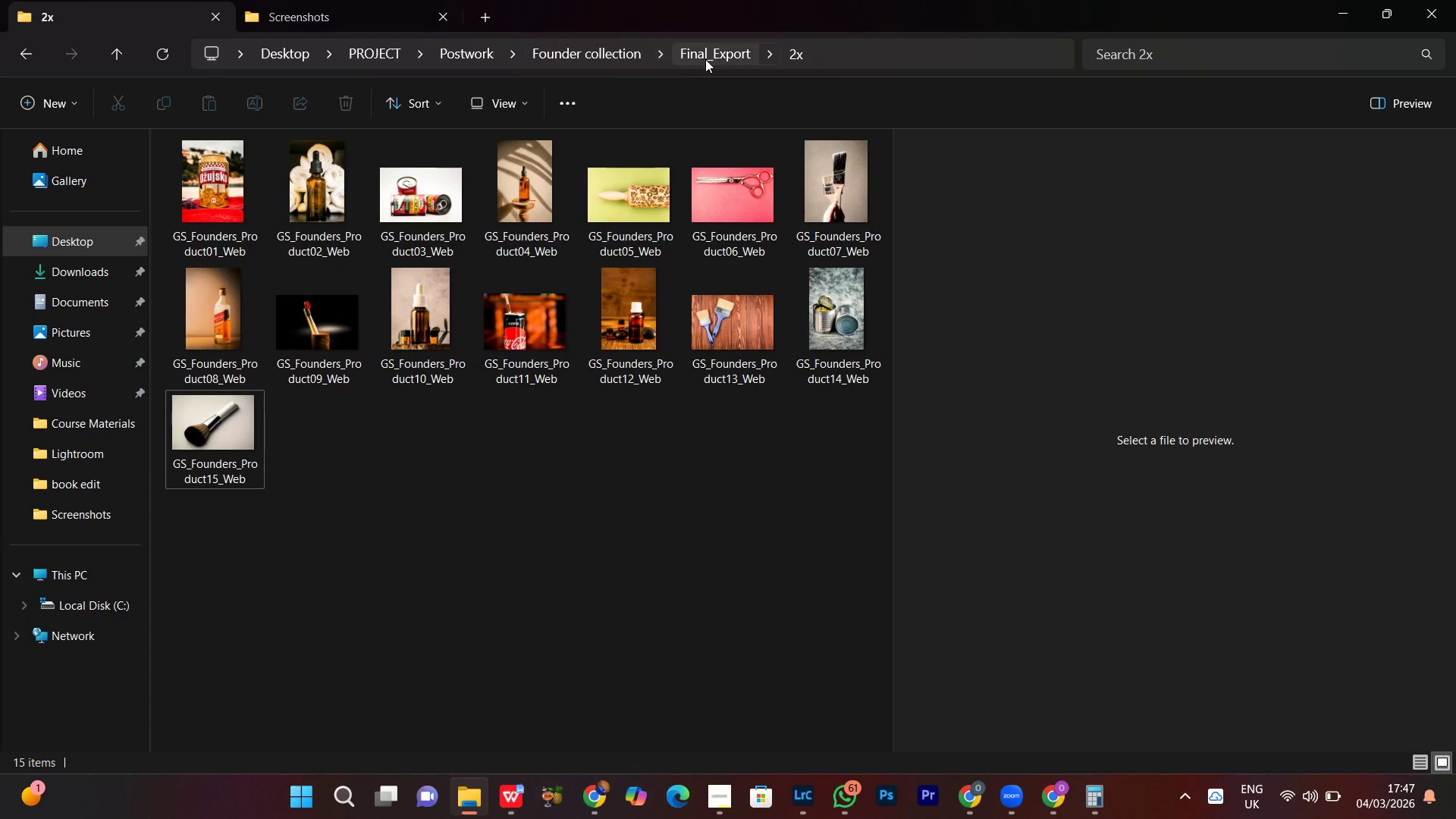 
left_click([709, 58])
 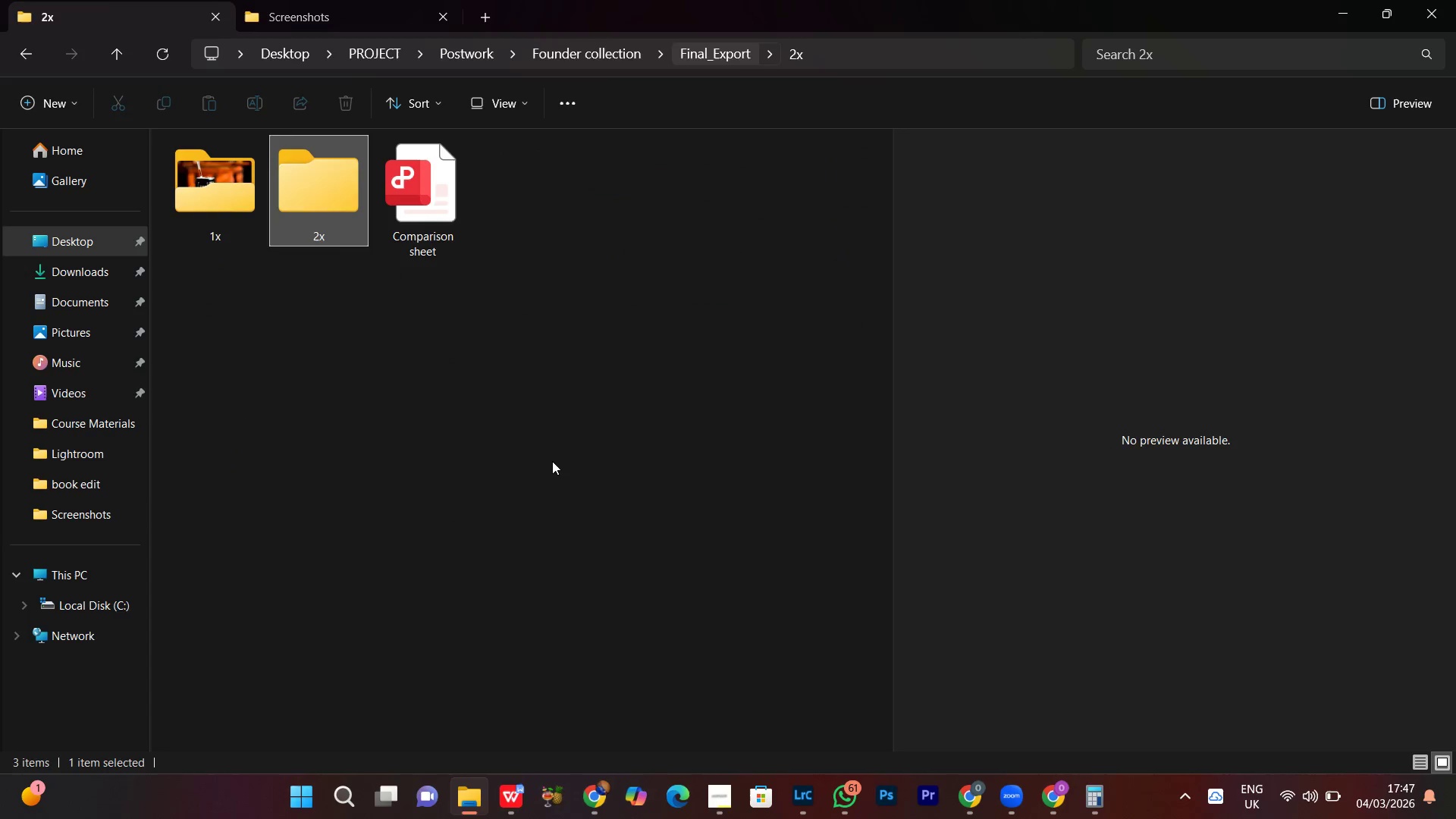 
left_click([551, 457])
 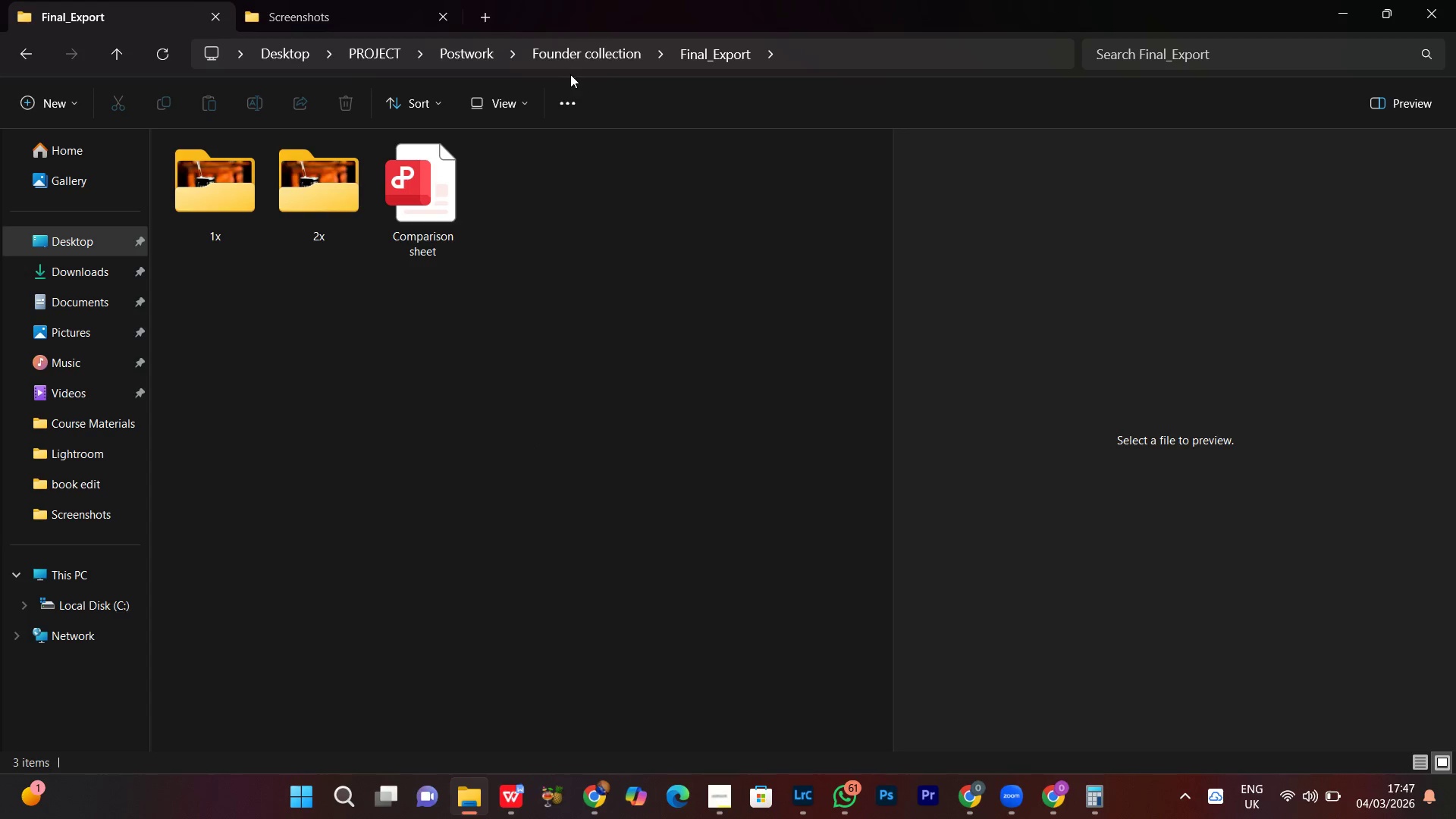 
left_click([595, 57])
 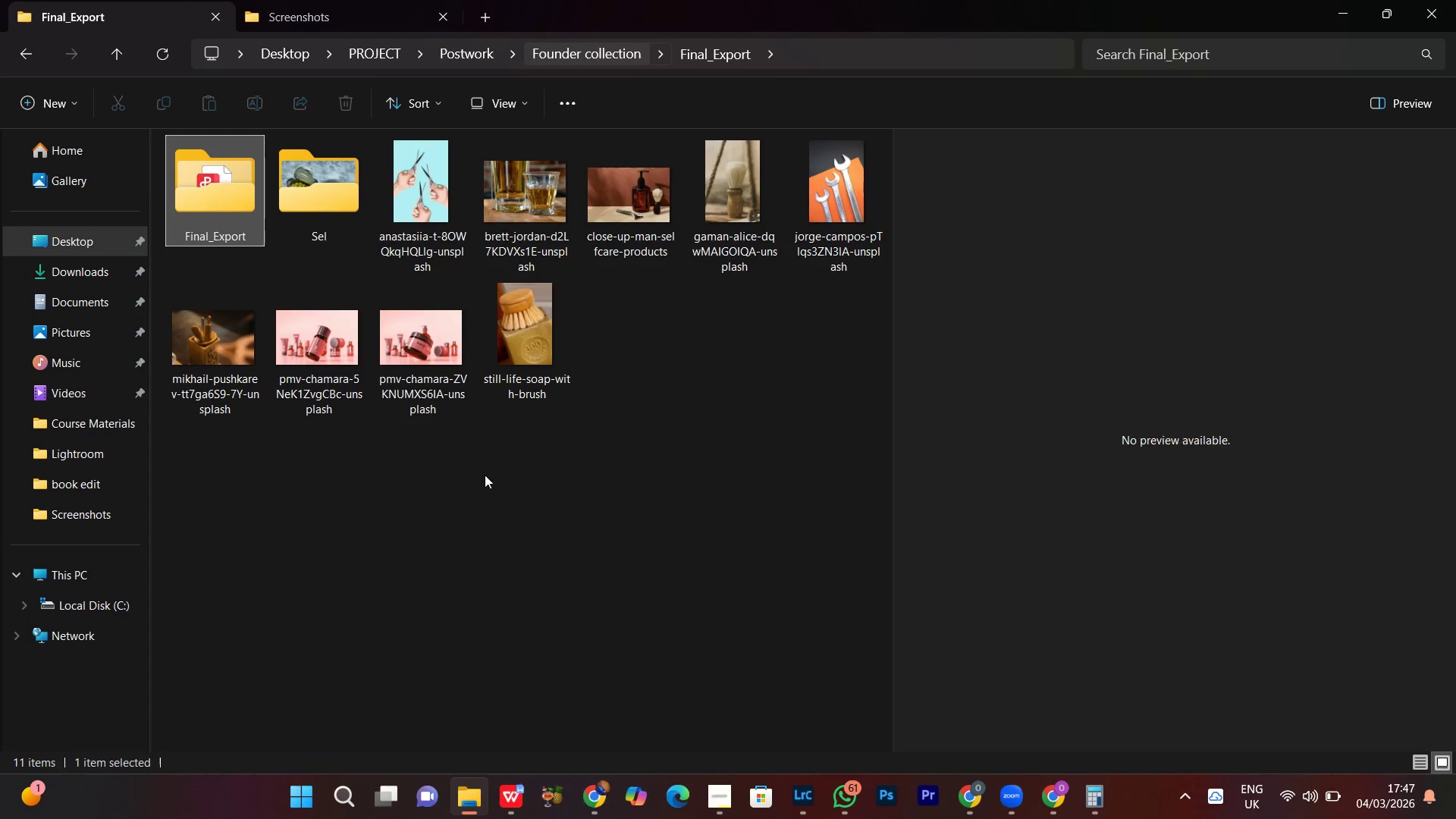 
left_click([474, 466])
 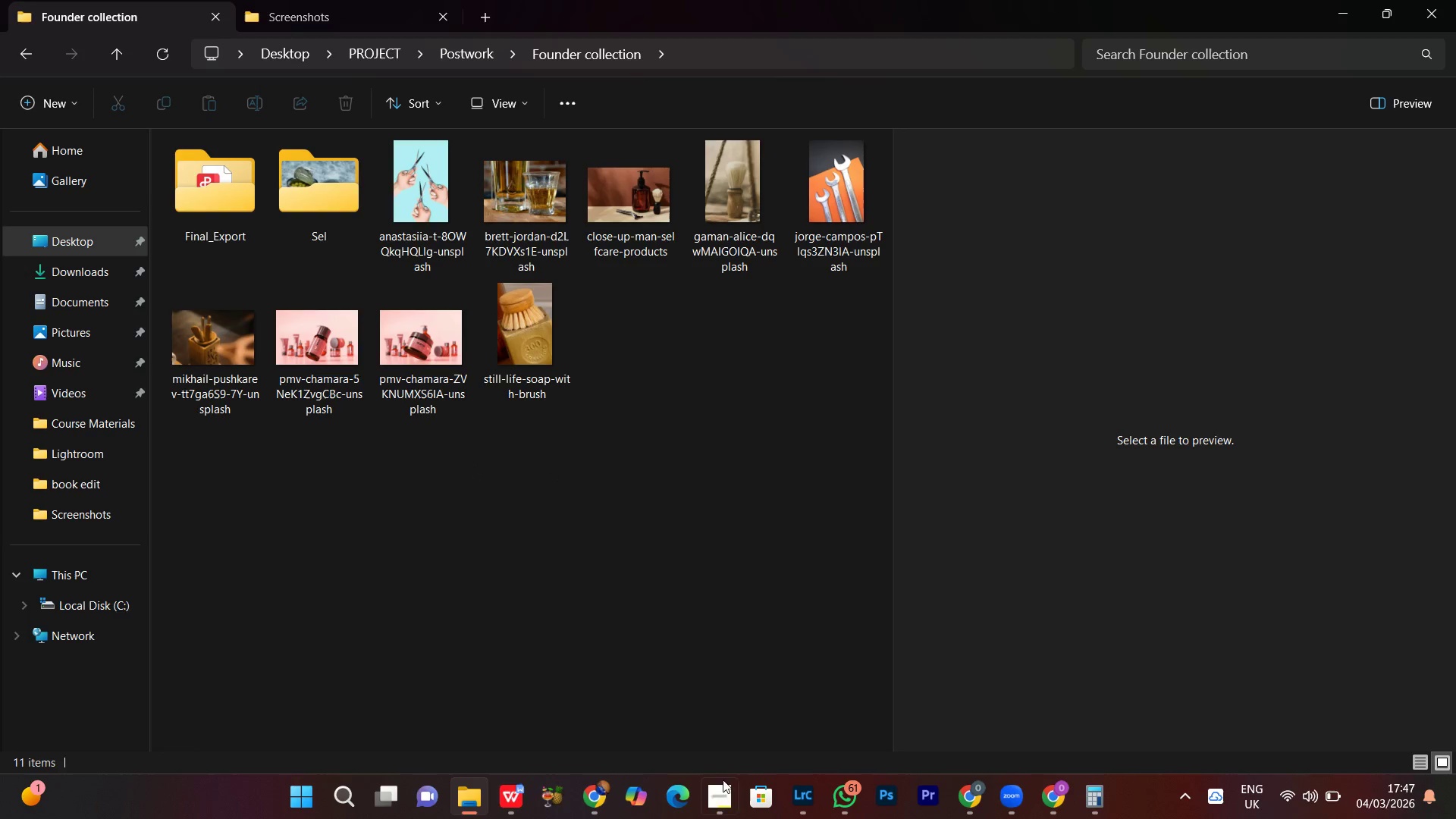 
left_click([718, 792])